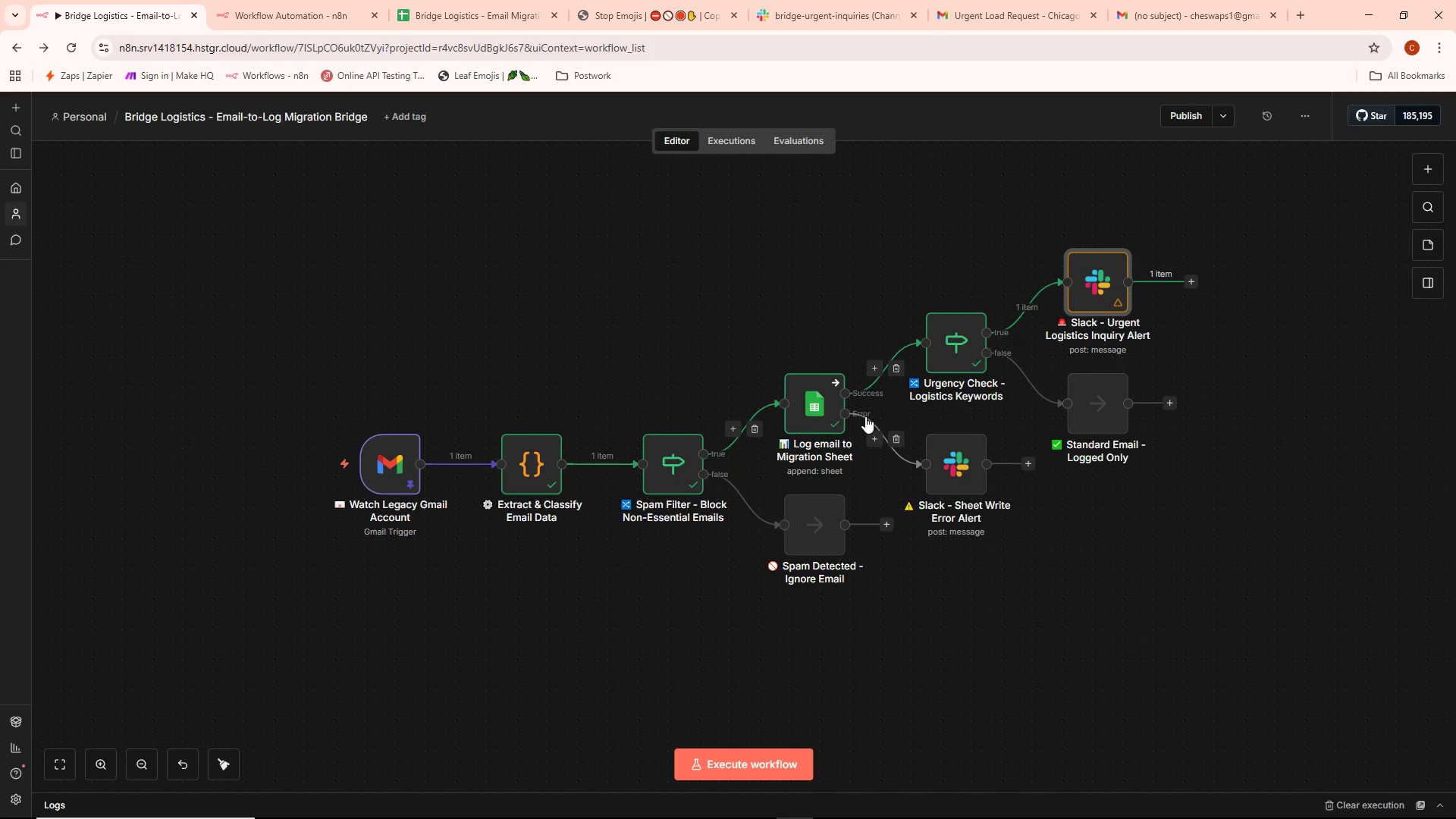 
double_click([814, 406])
 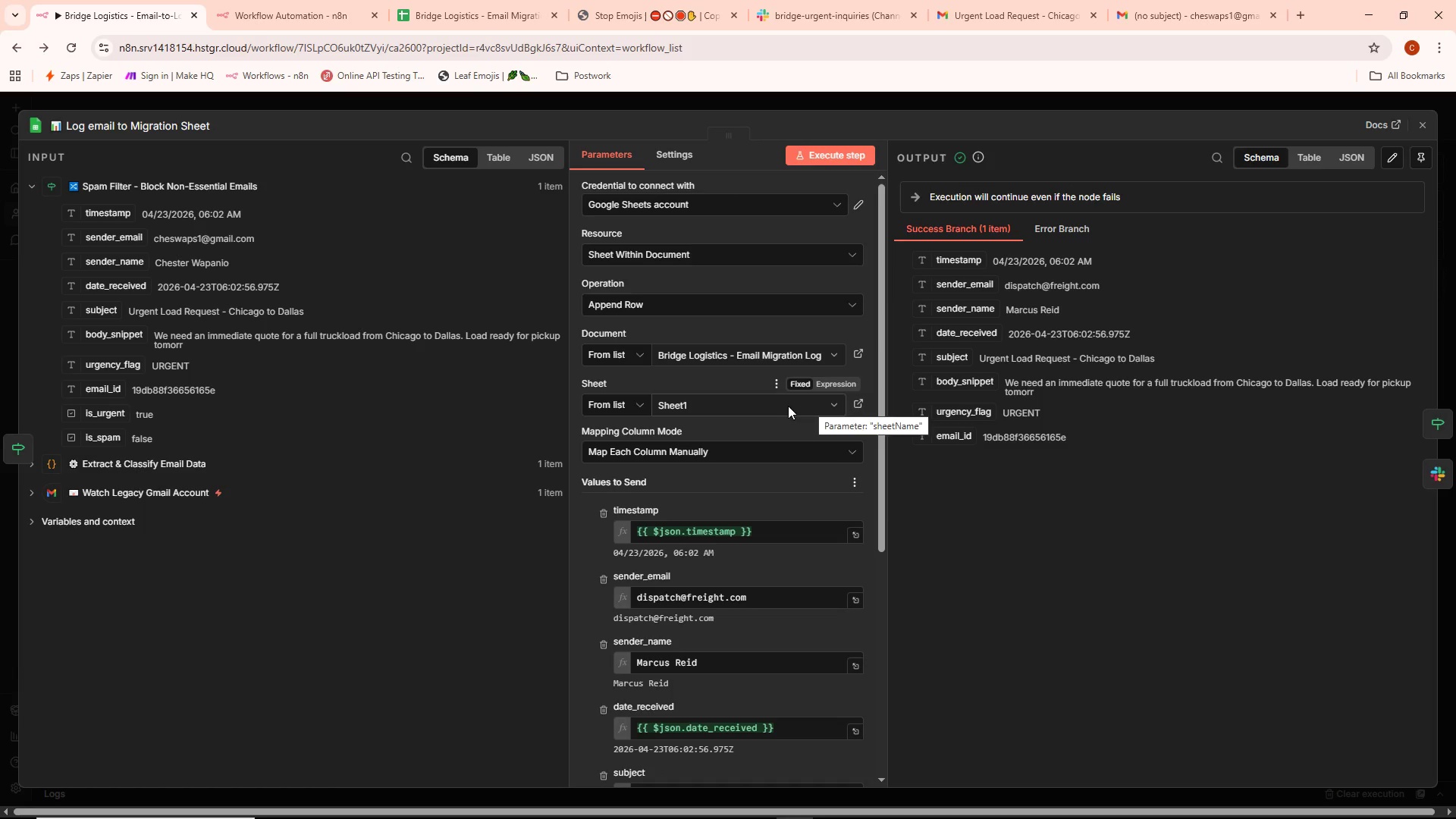 
left_click([773, 94])
 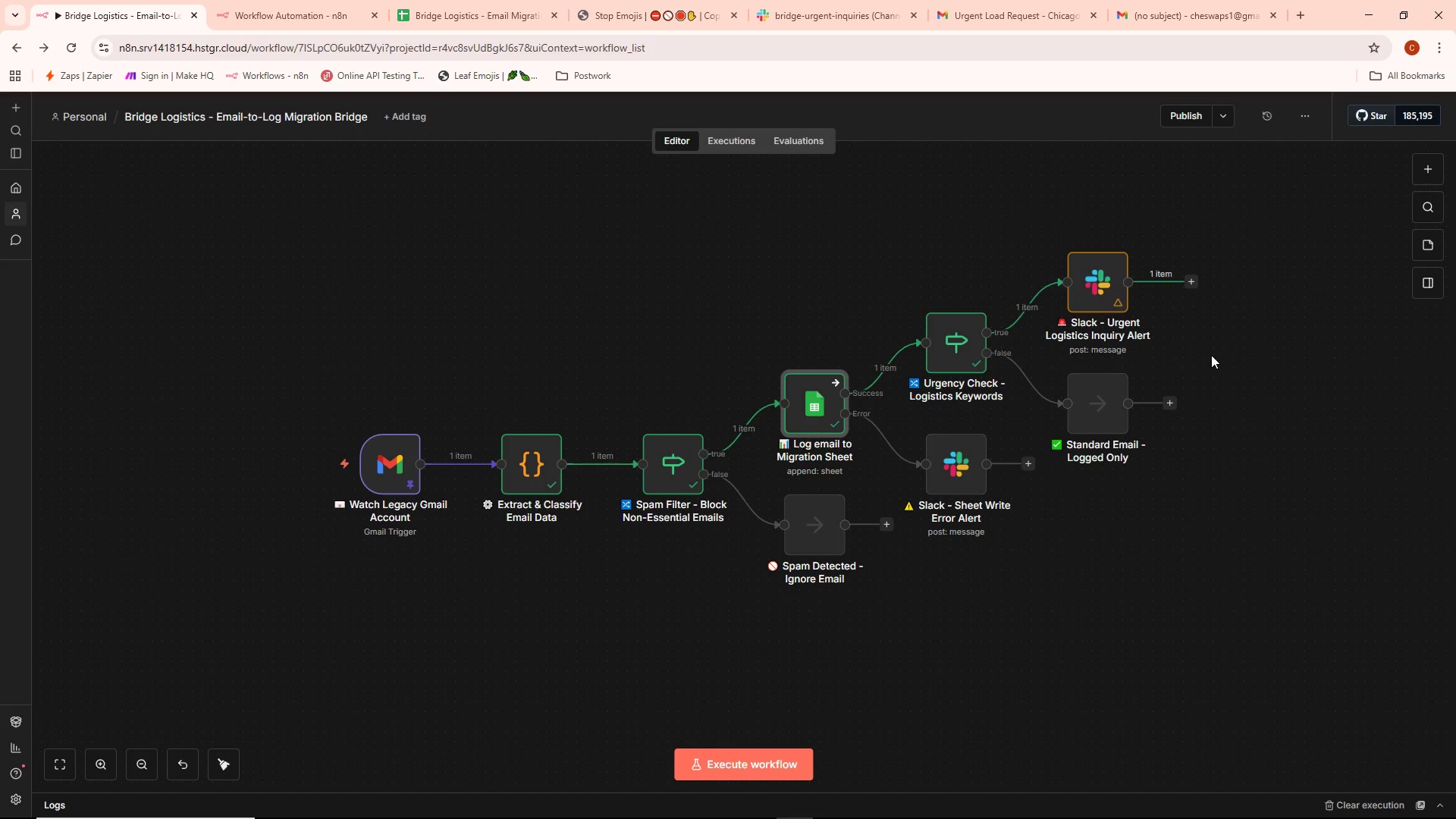 
left_click([1068, 234])
 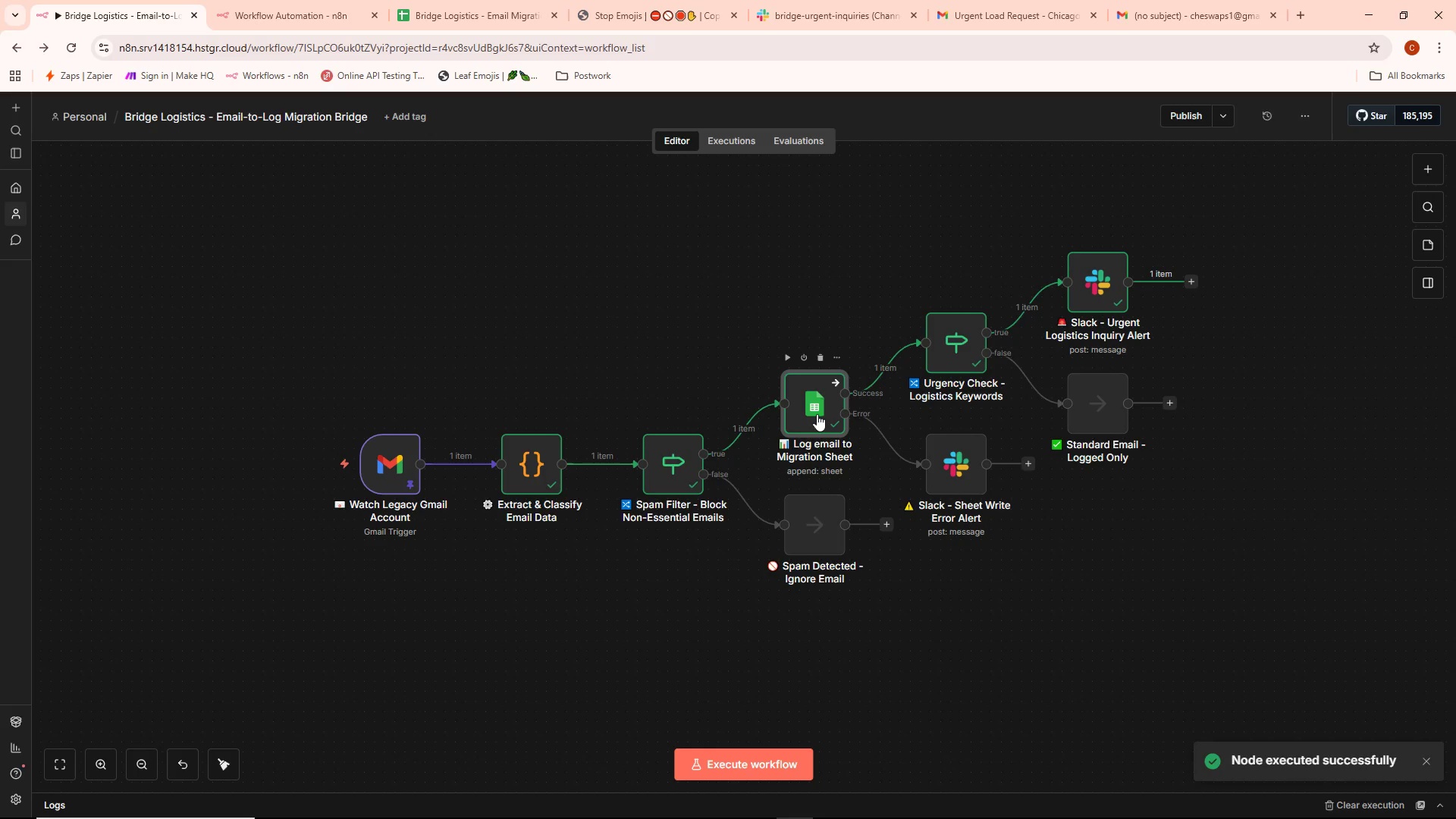 
mouse_move([391, 464])
 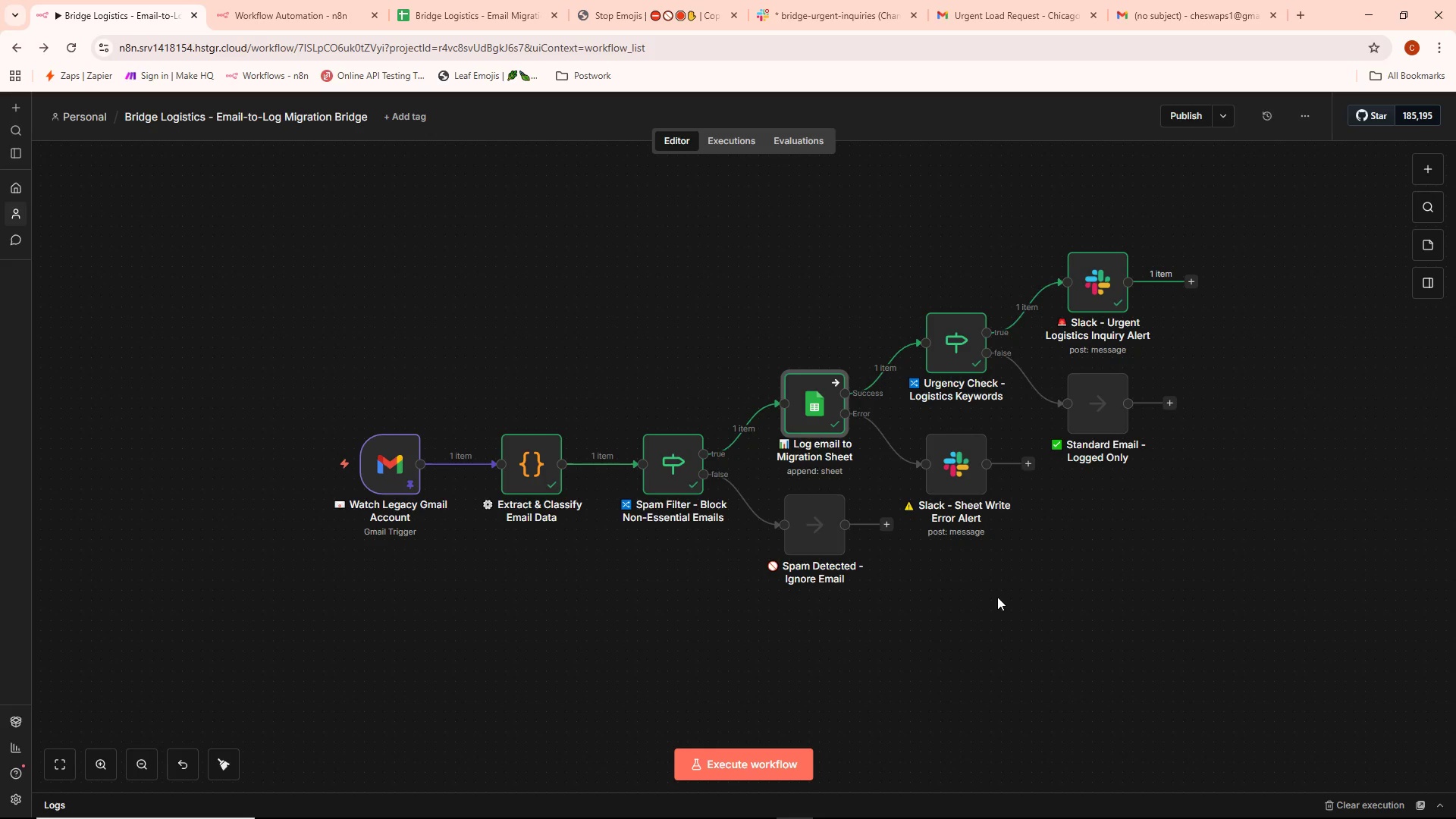 
wait(18.79)
 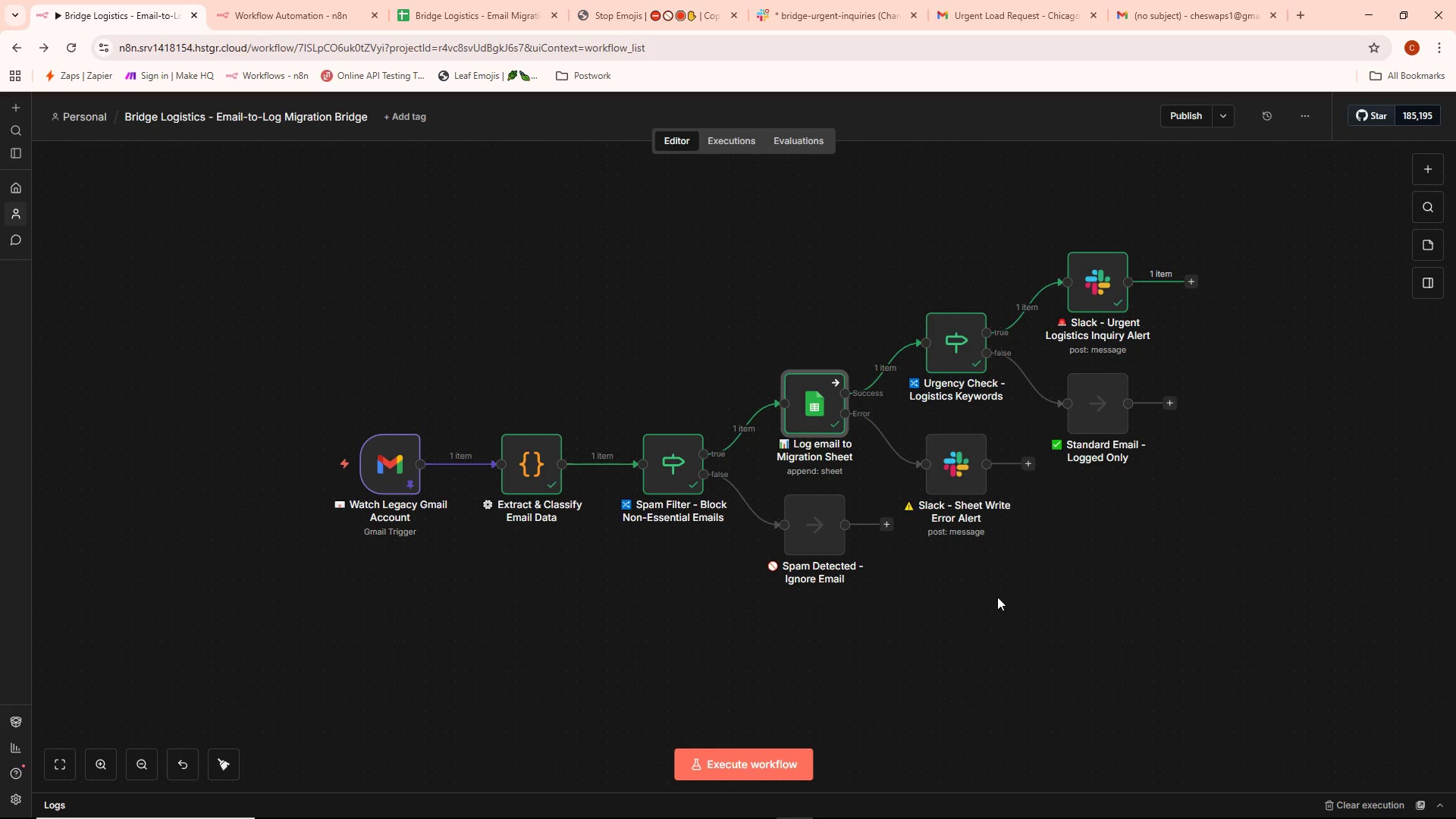 
key(Alt+AltLeft)
 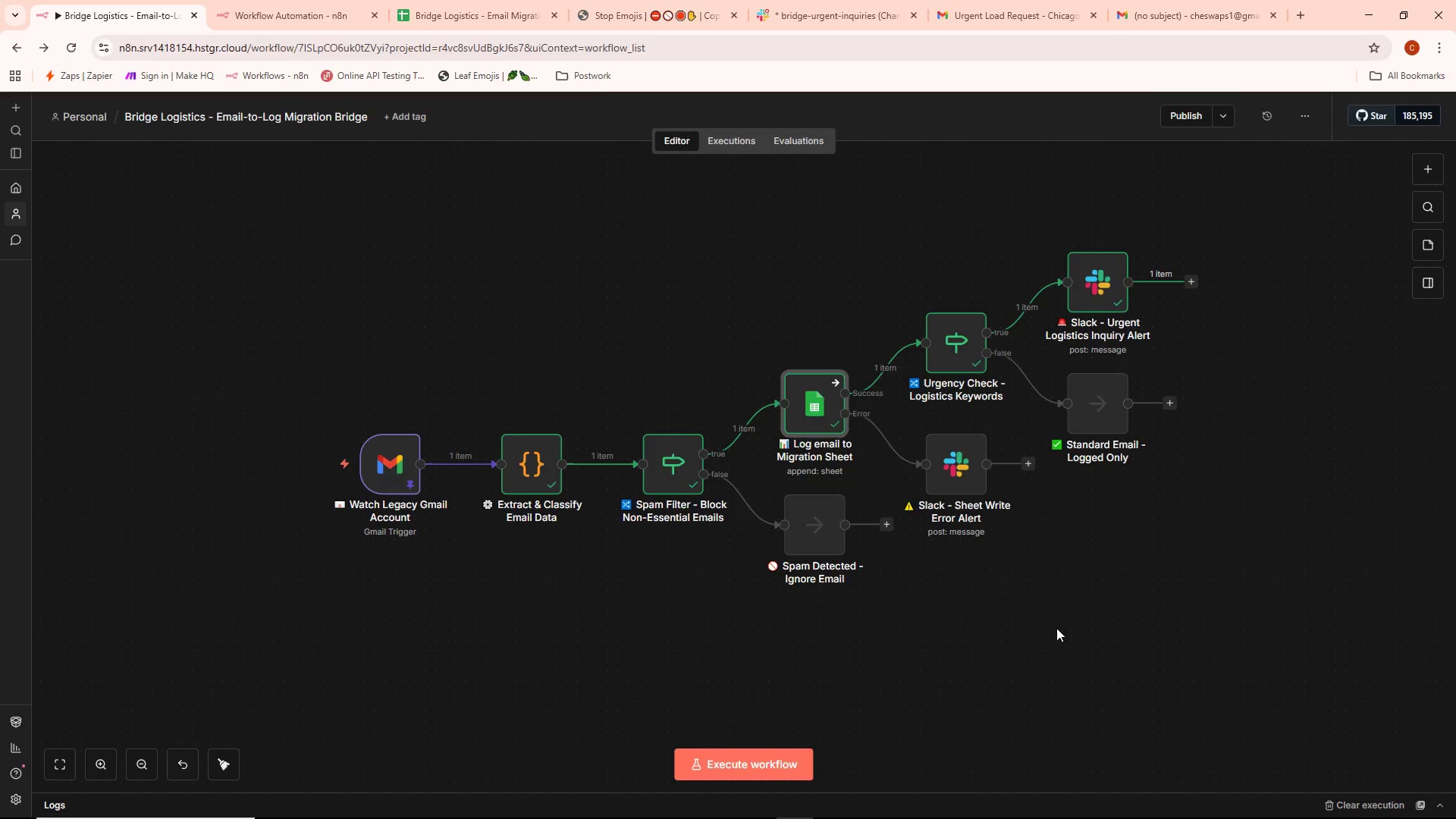 
key(Alt+Tab)